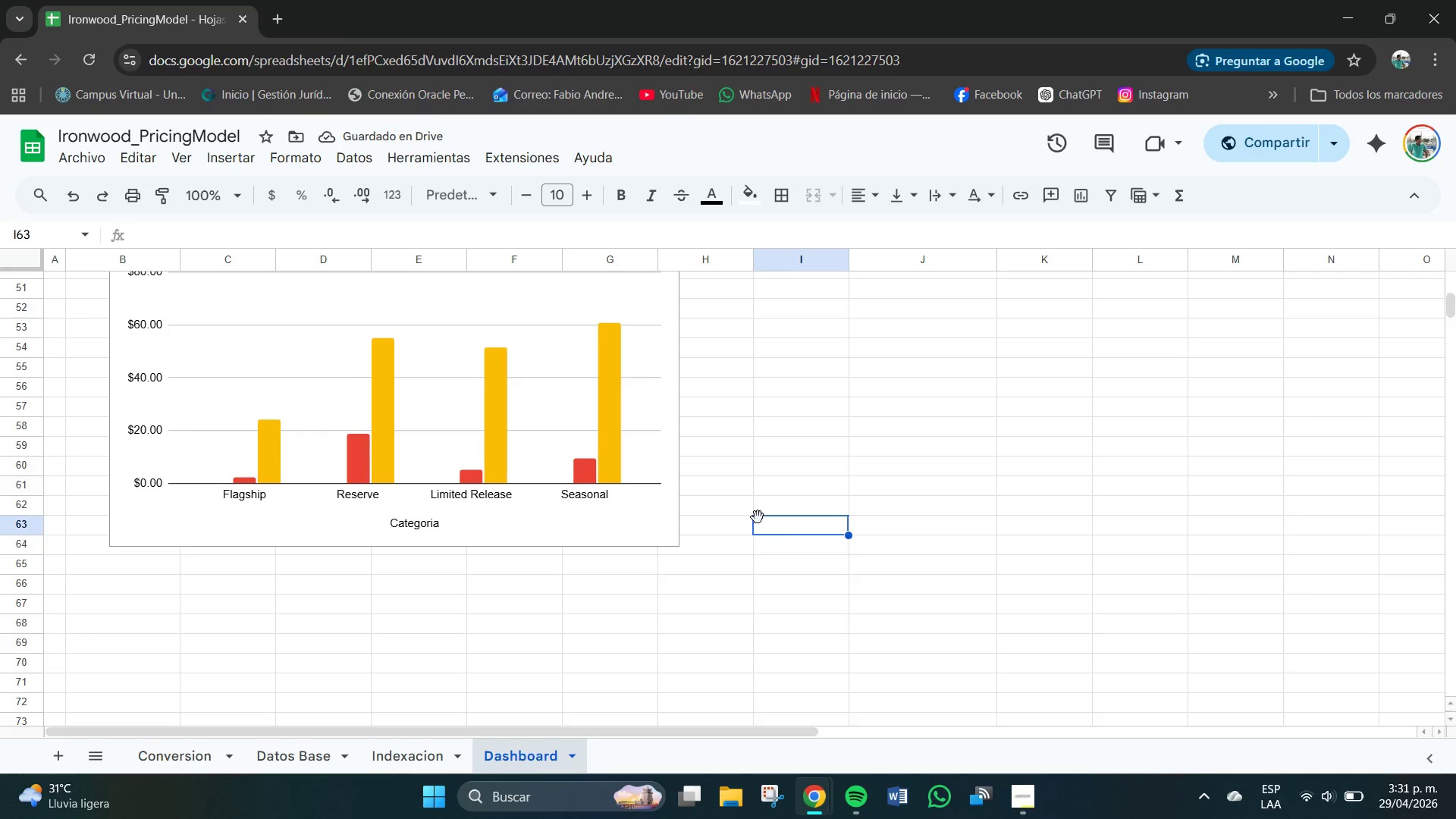 
scroll: coordinate [595, 488], scroll_direction: up, amount: 1.0
 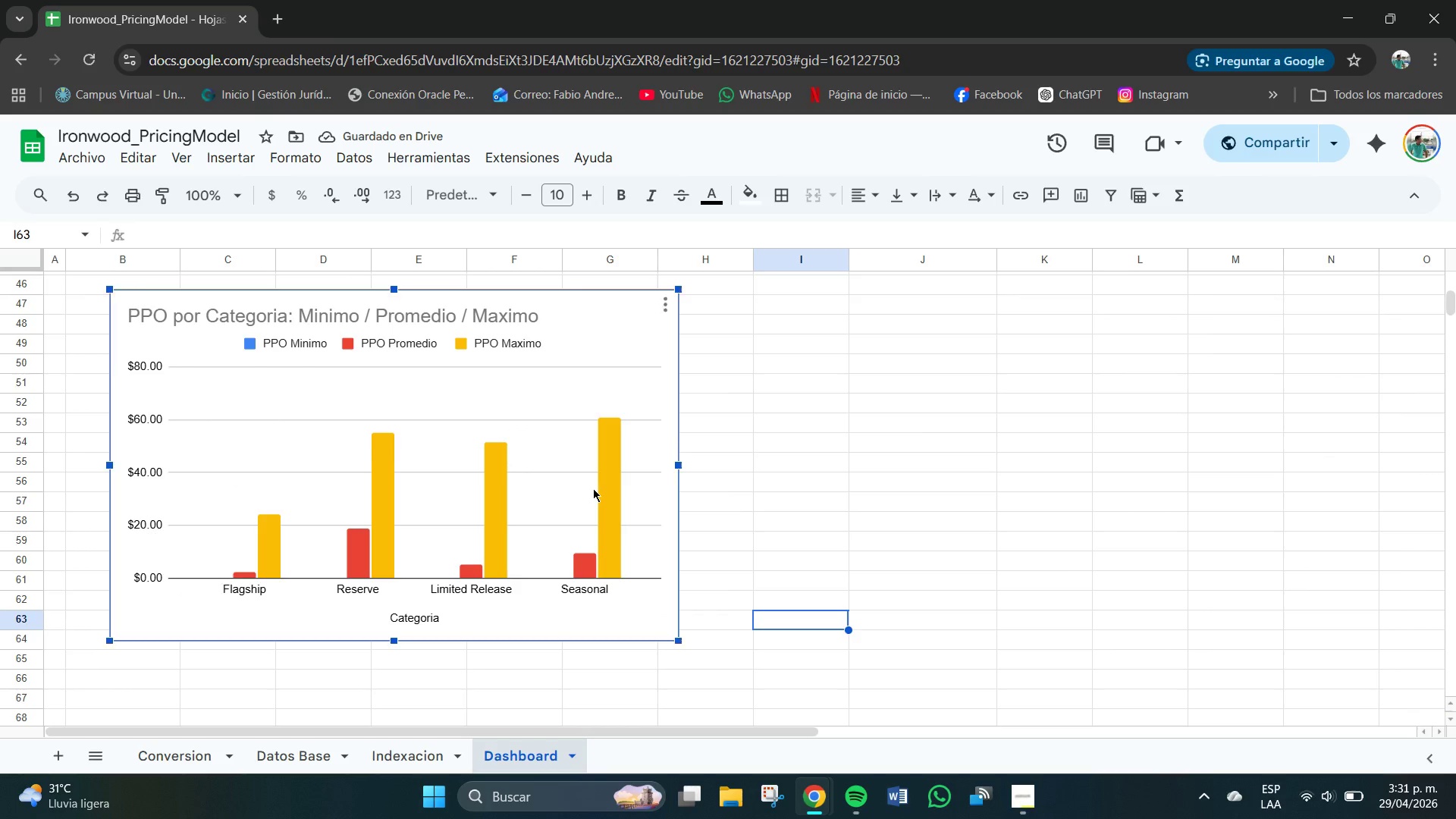 
left_click([593, 488])
 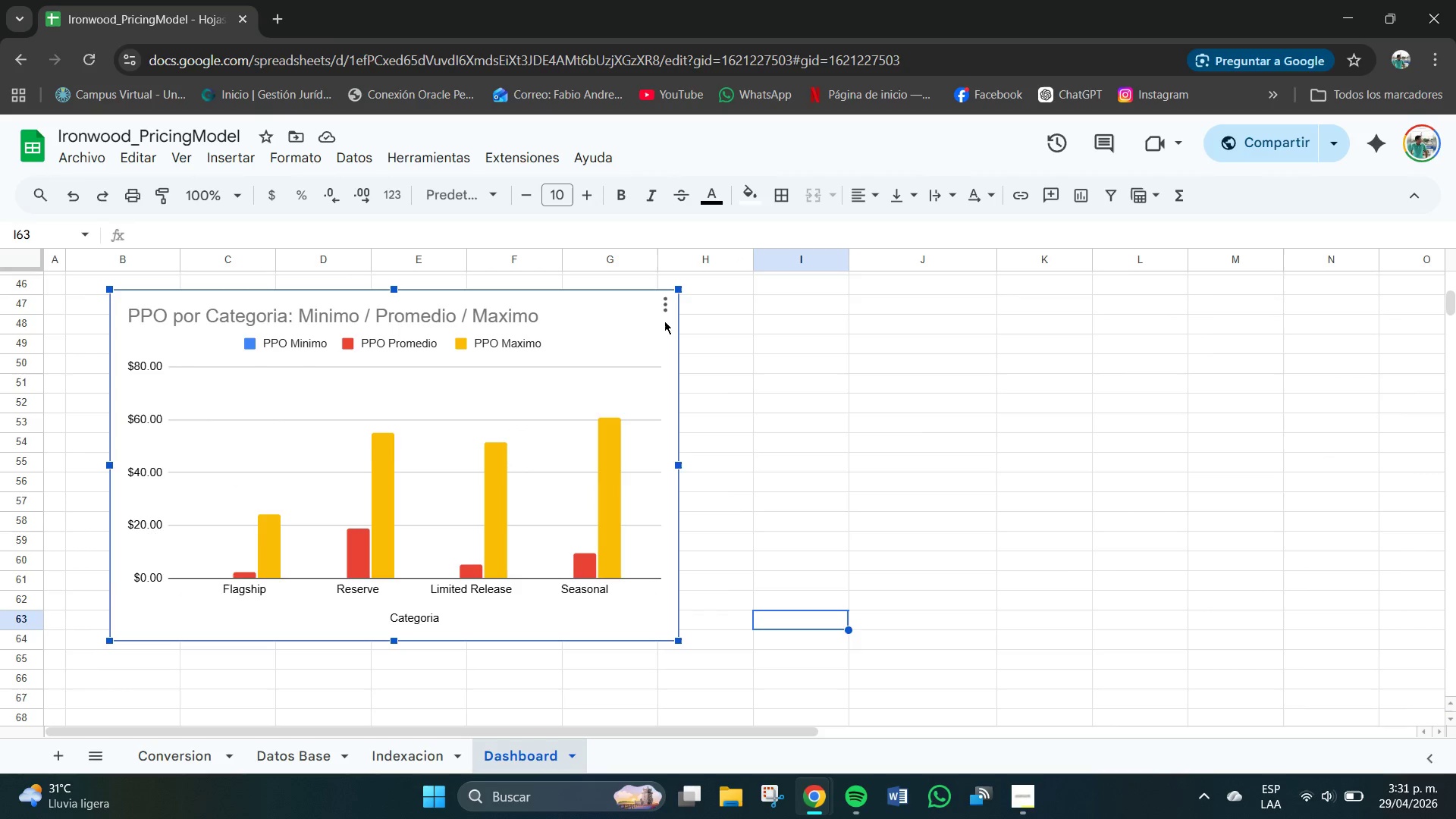 
left_click([664, 312])
 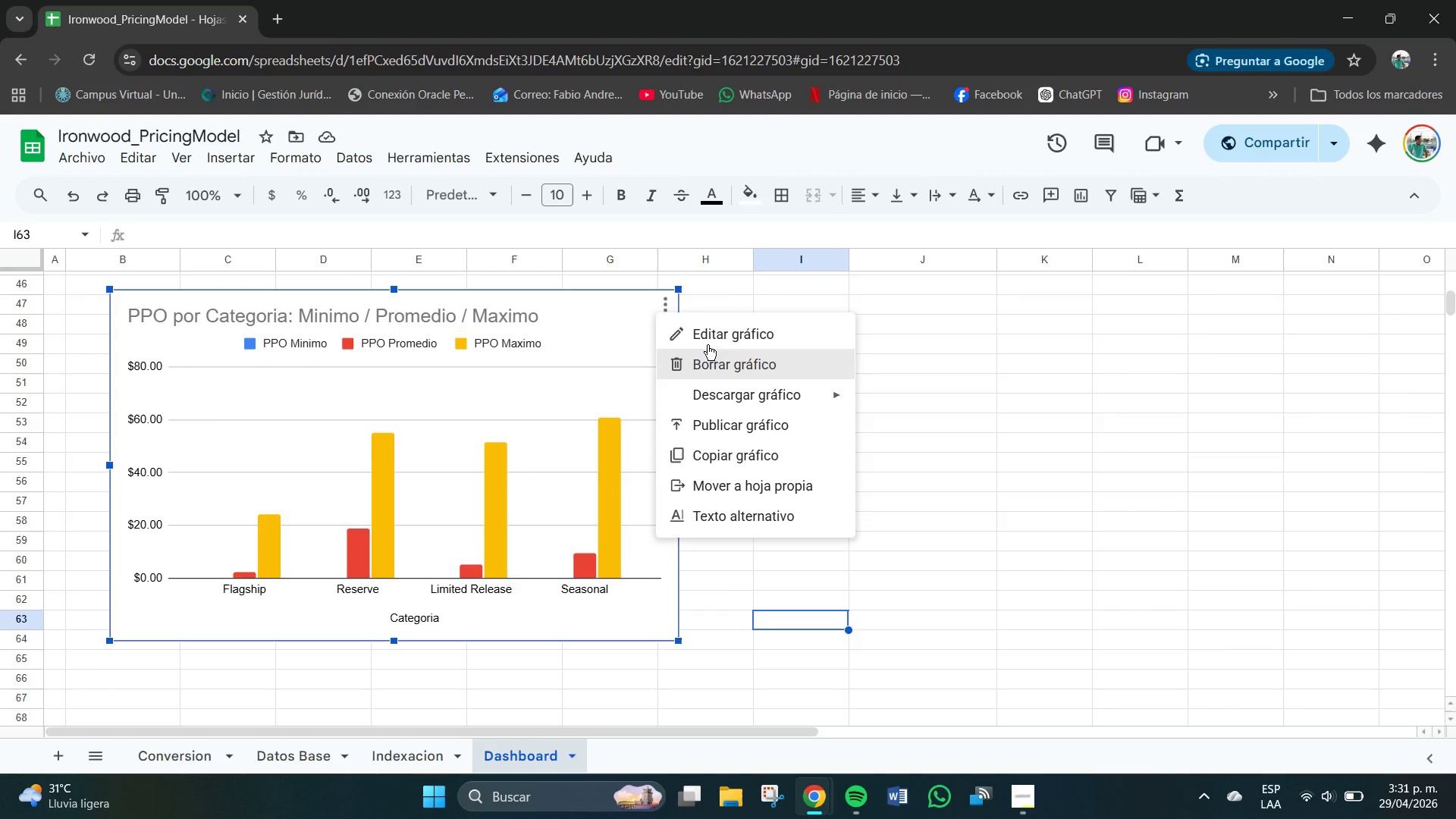 
left_click([708, 336])
 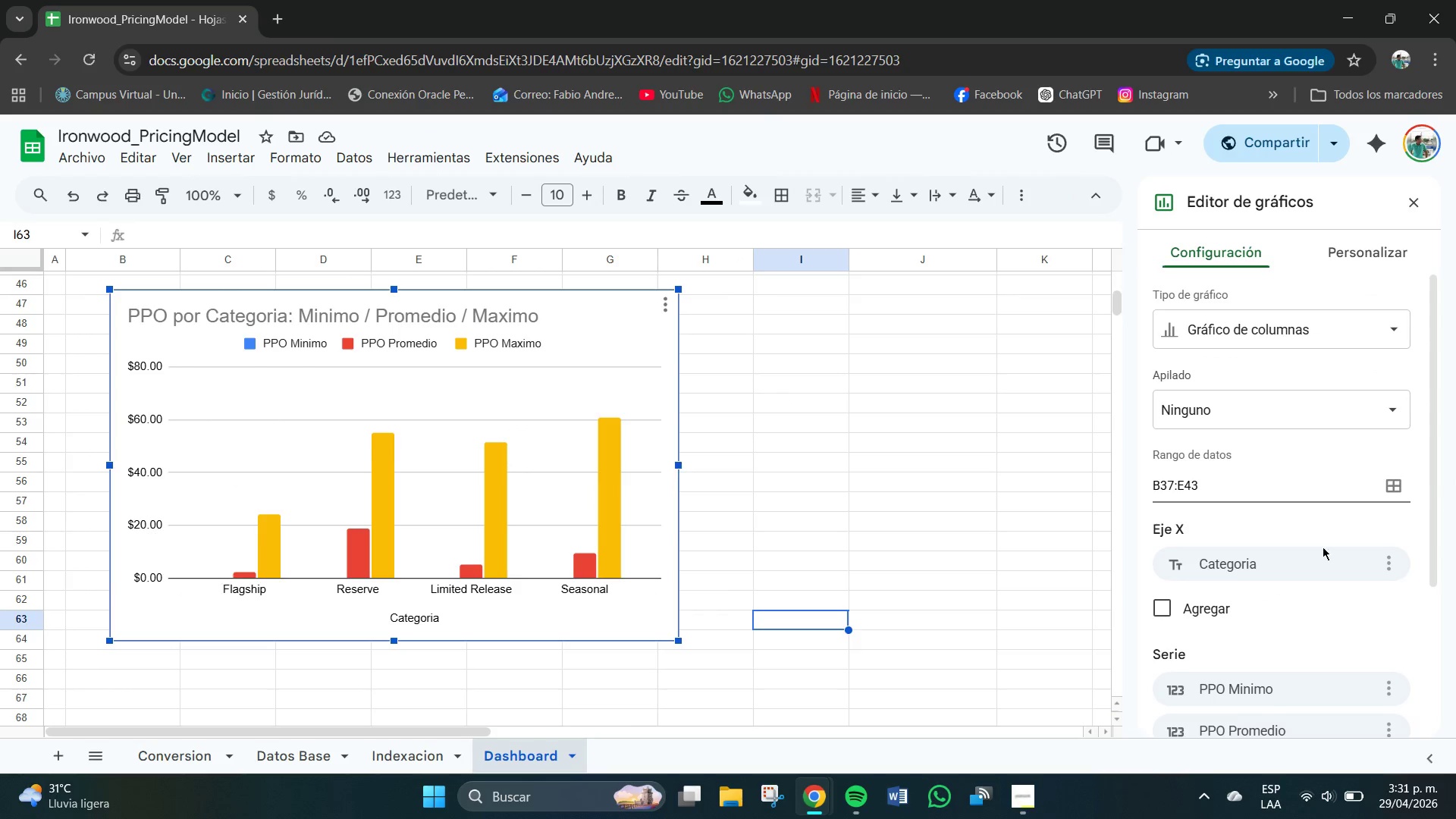 
scroll: coordinate [1313, 551], scroll_direction: down, amount: 1.0
 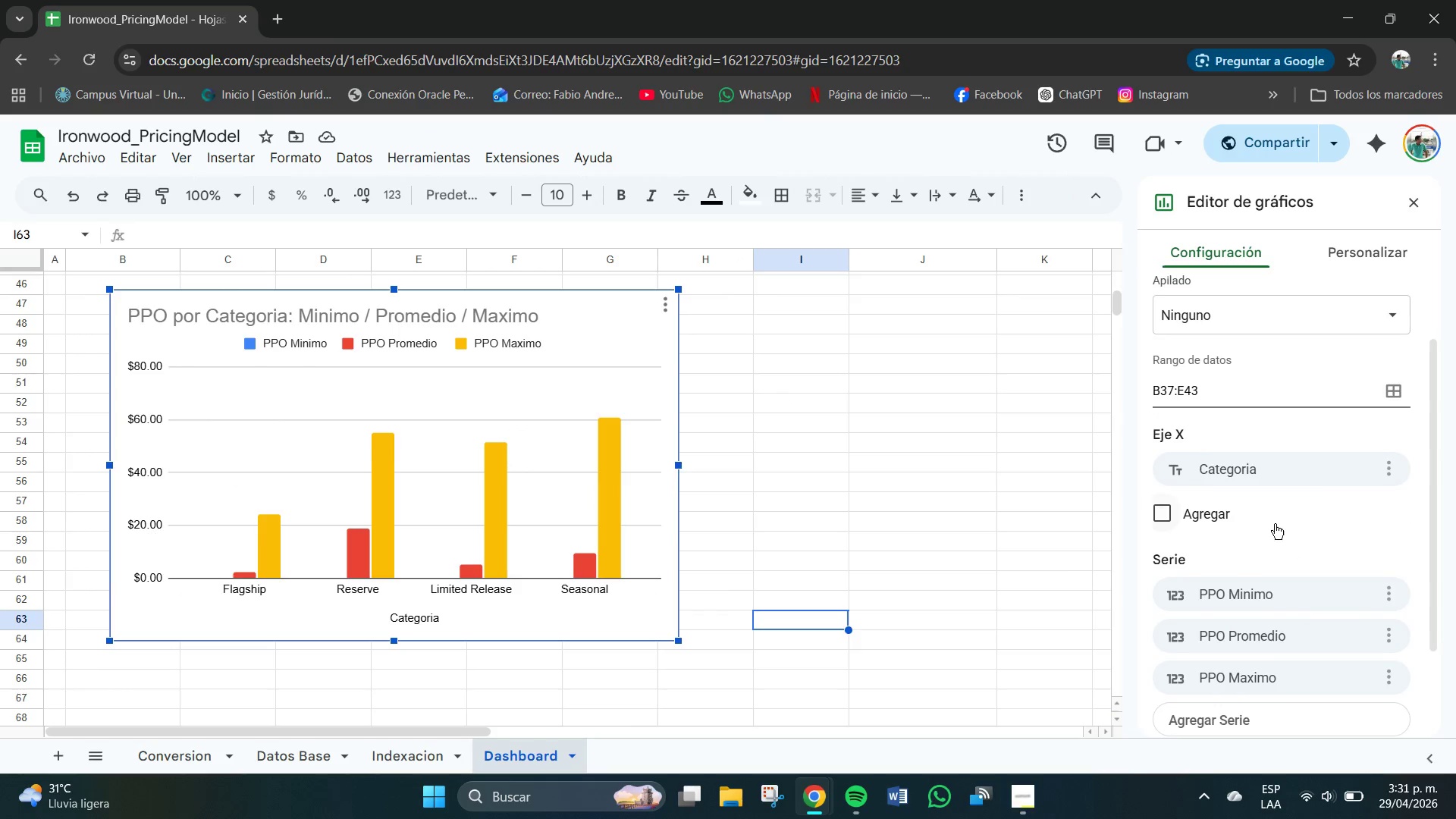 
scroll: coordinate [1275, 524], scroll_direction: up, amount: 1.0
 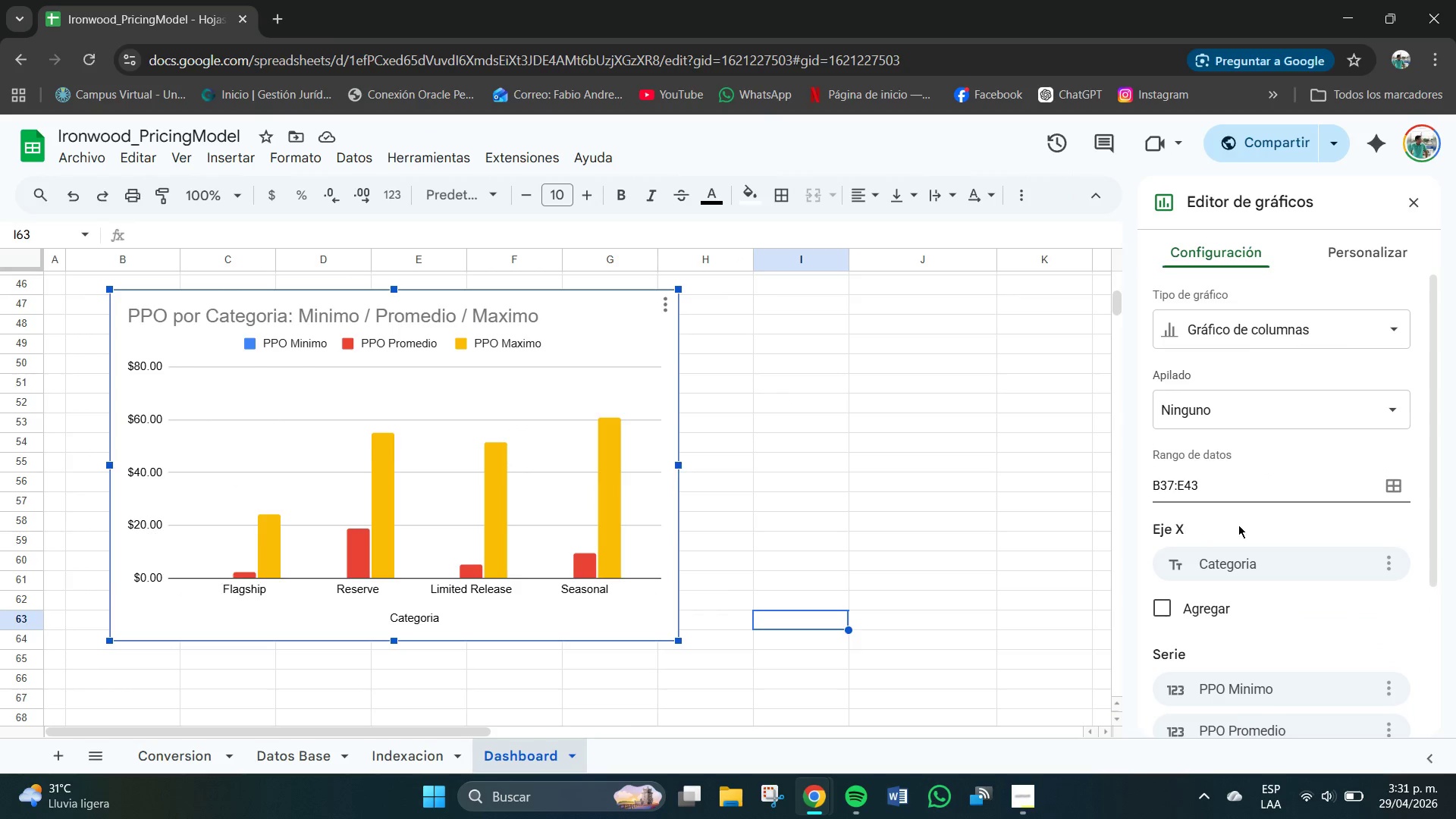 
scroll: coordinate [1240, 529], scroll_direction: down, amount: 1.0
 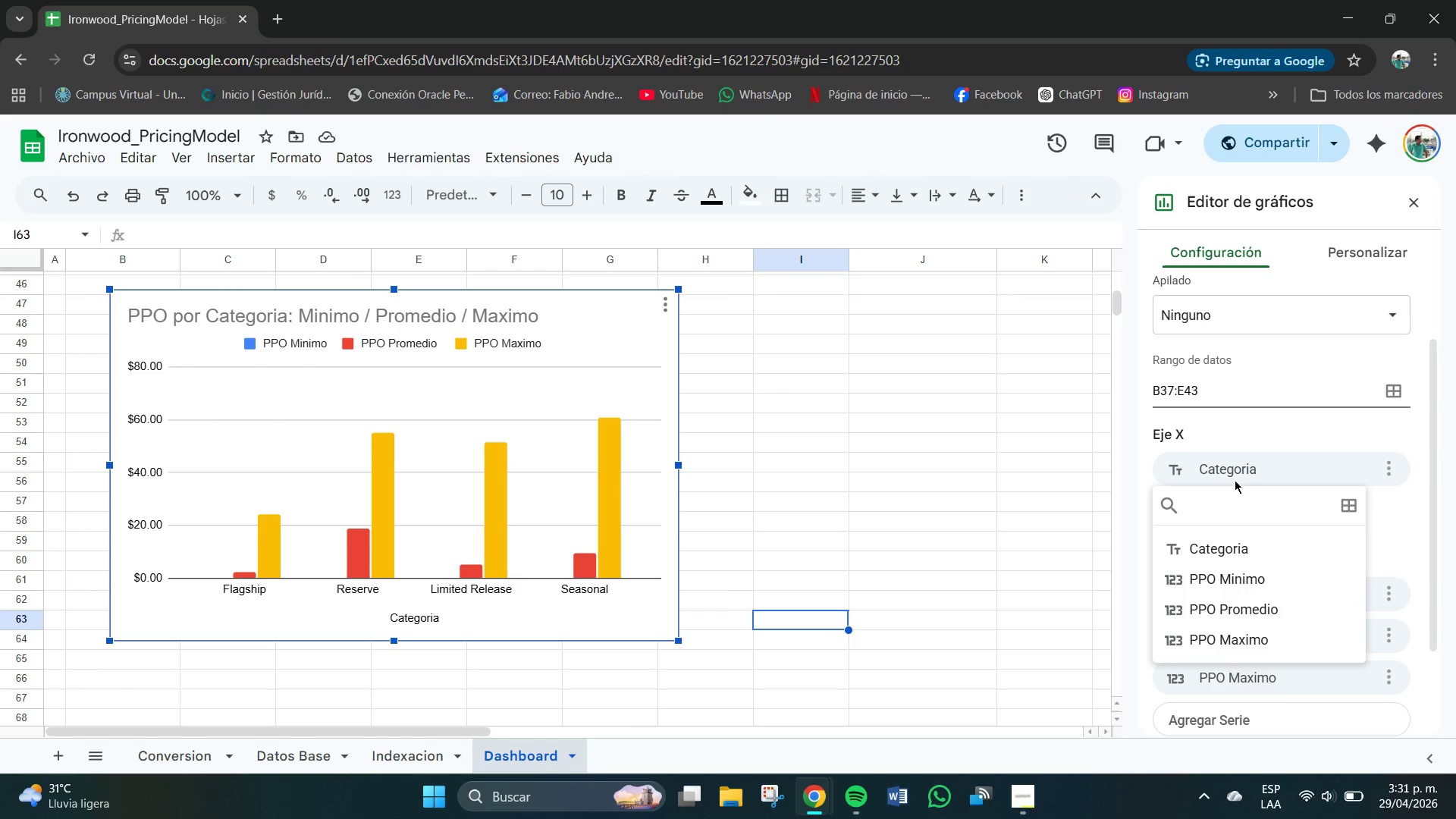 
left_click([1235, 475])
 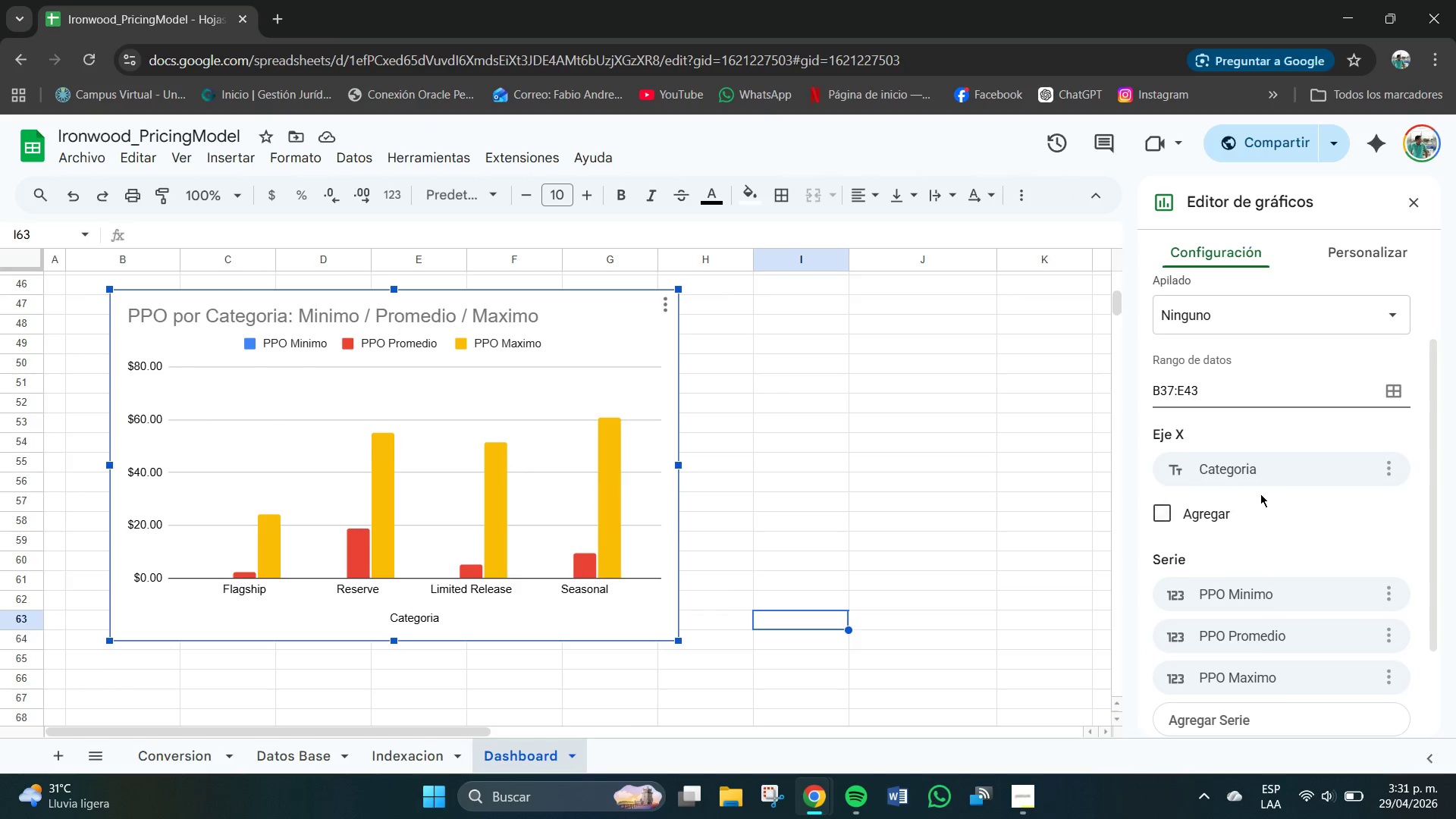 
scroll: coordinate [1259, 492], scroll_direction: up, amount: 3.0
 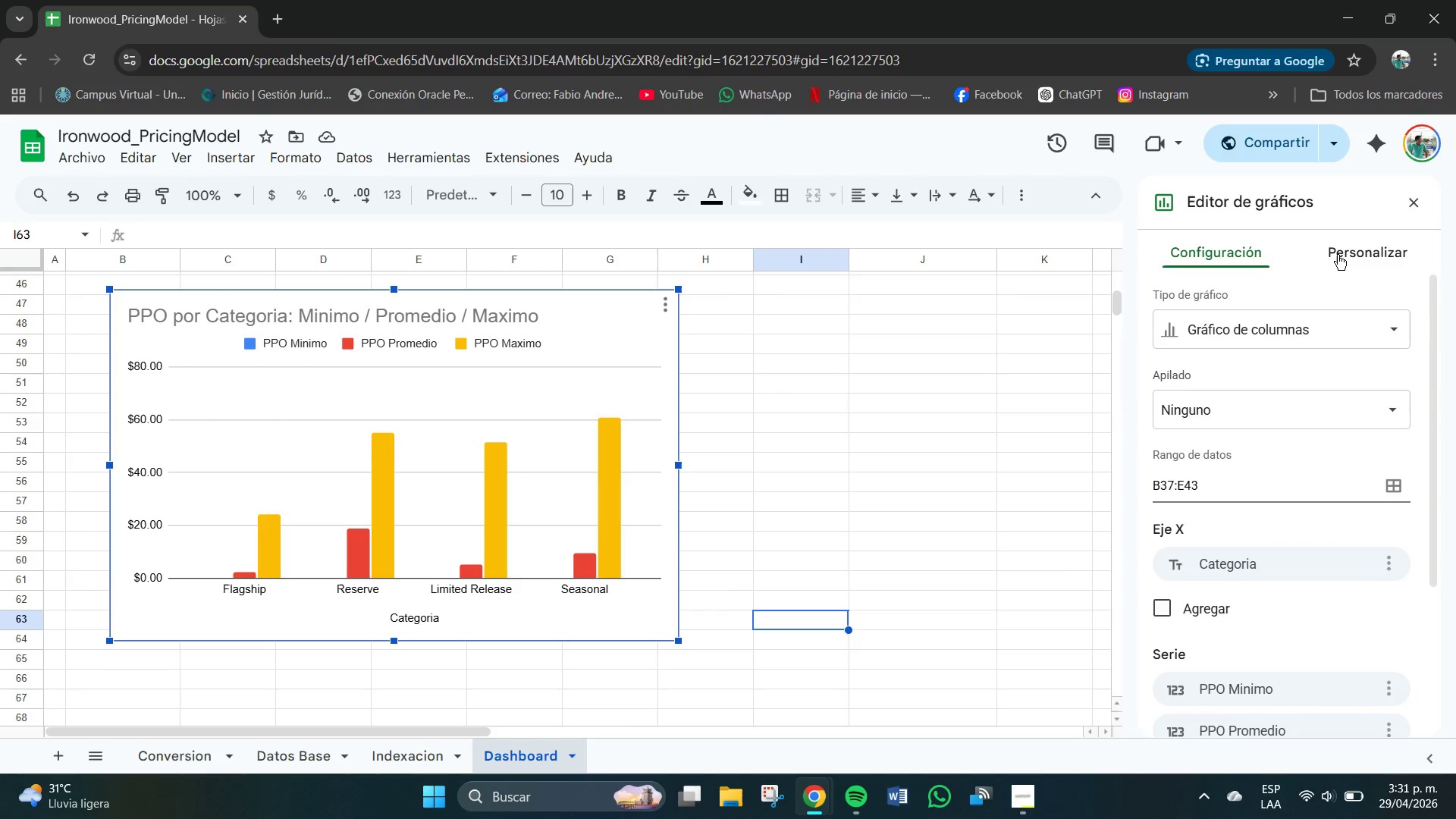 
left_click([1338, 255])
 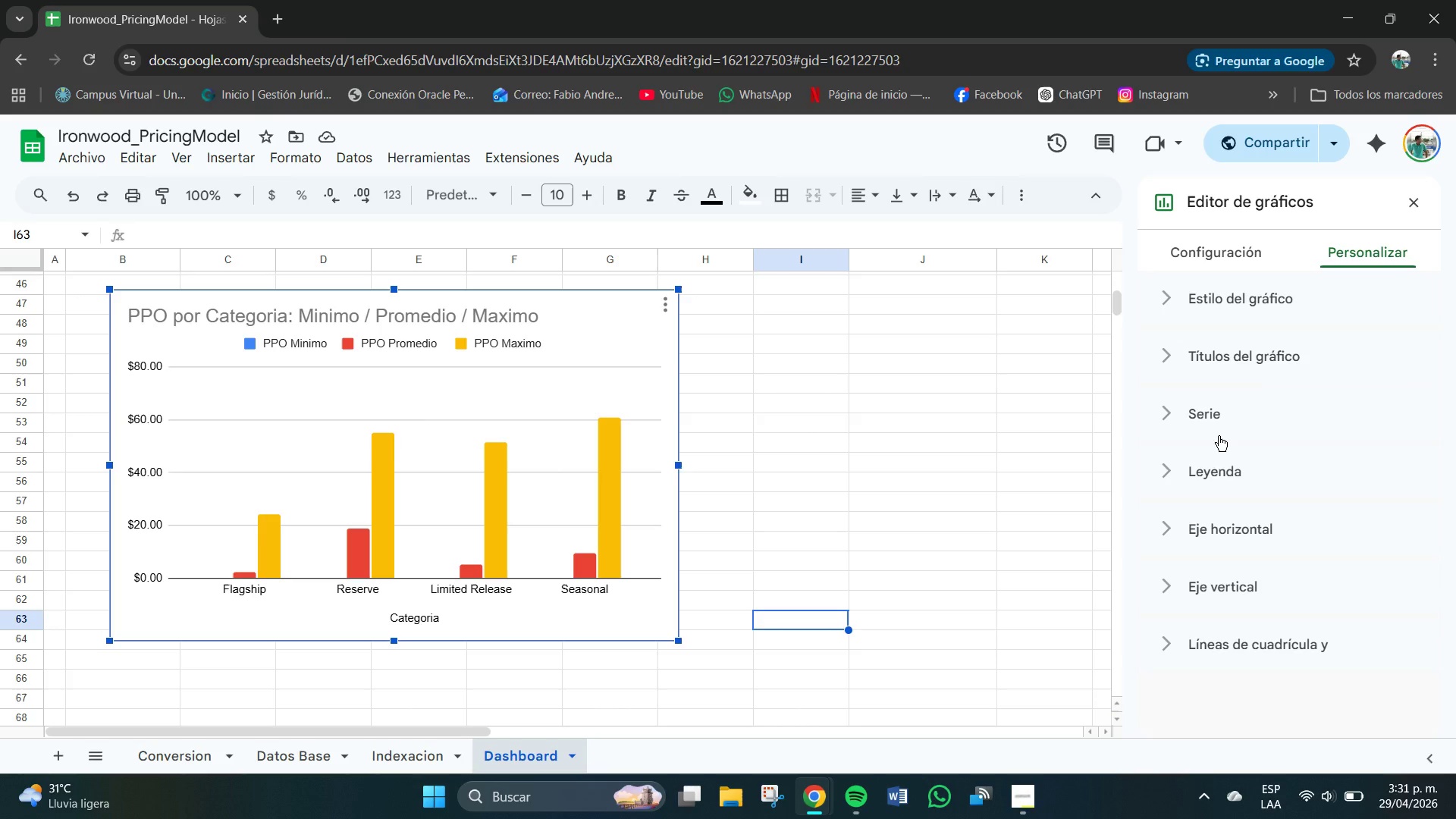 
left_click([1224, 479])
 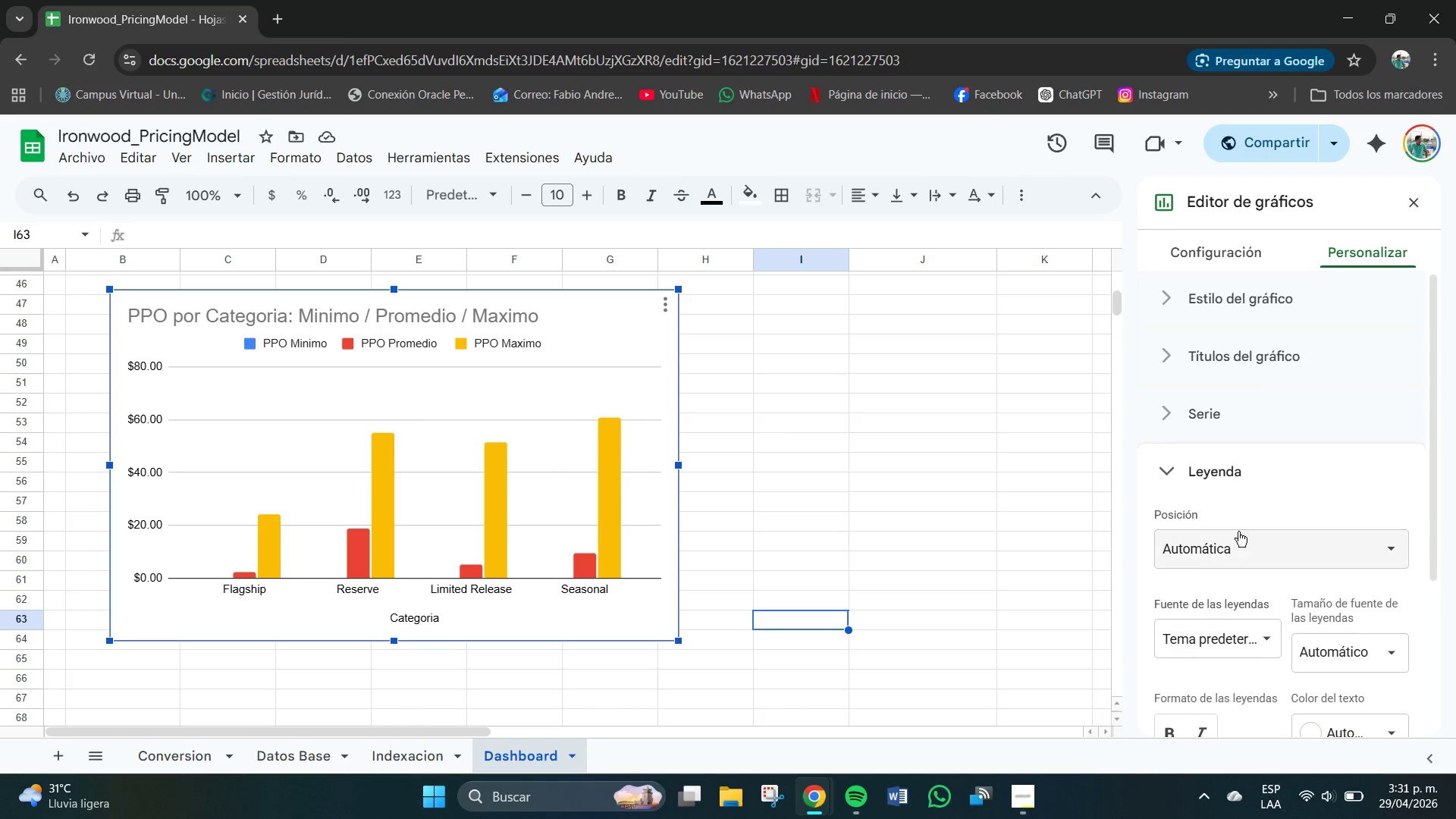 
scroll: coordinate [1242, 557], scroll_direction: down, amount: 2.0
 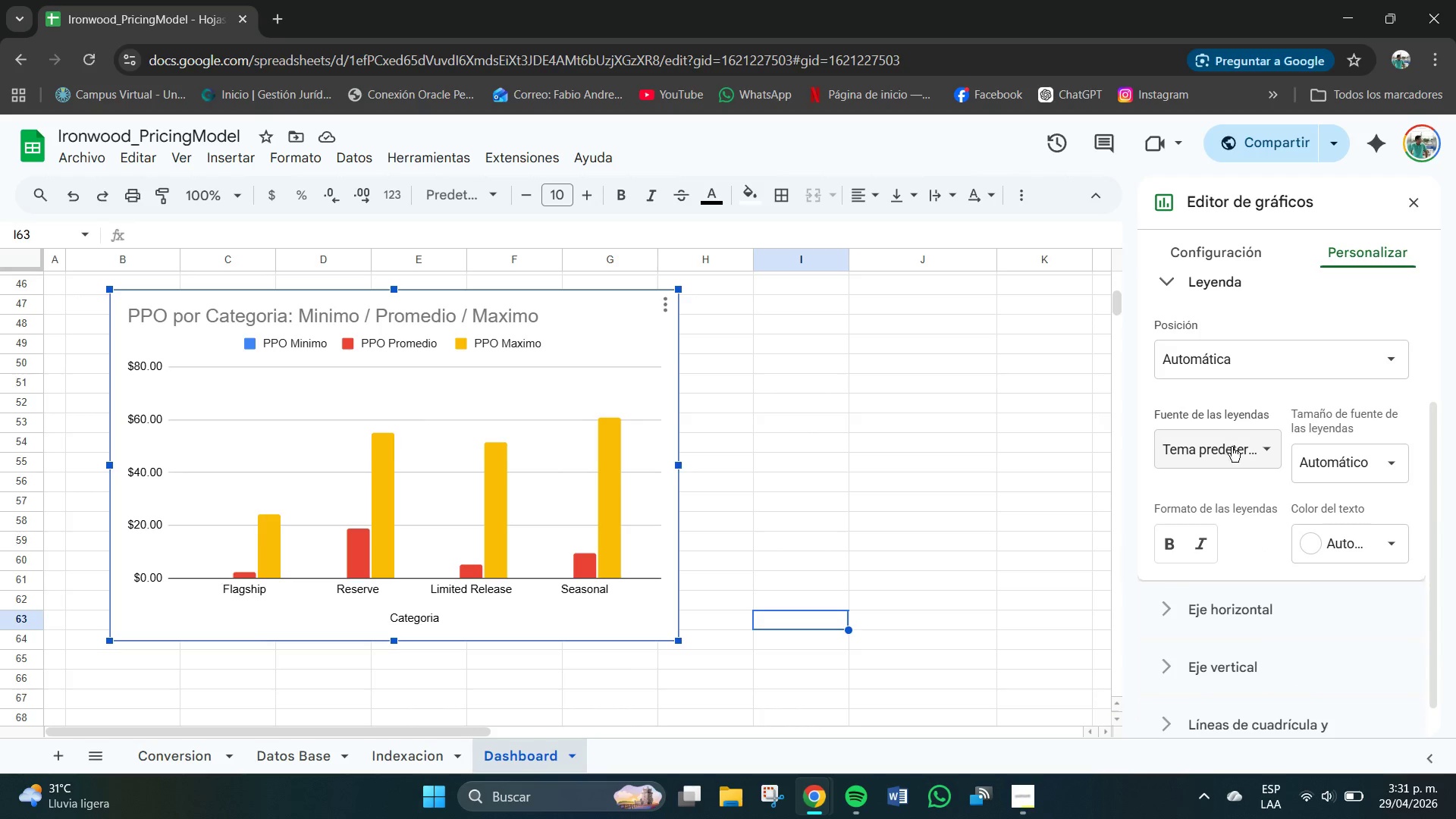 
left_click([1229, 450])
 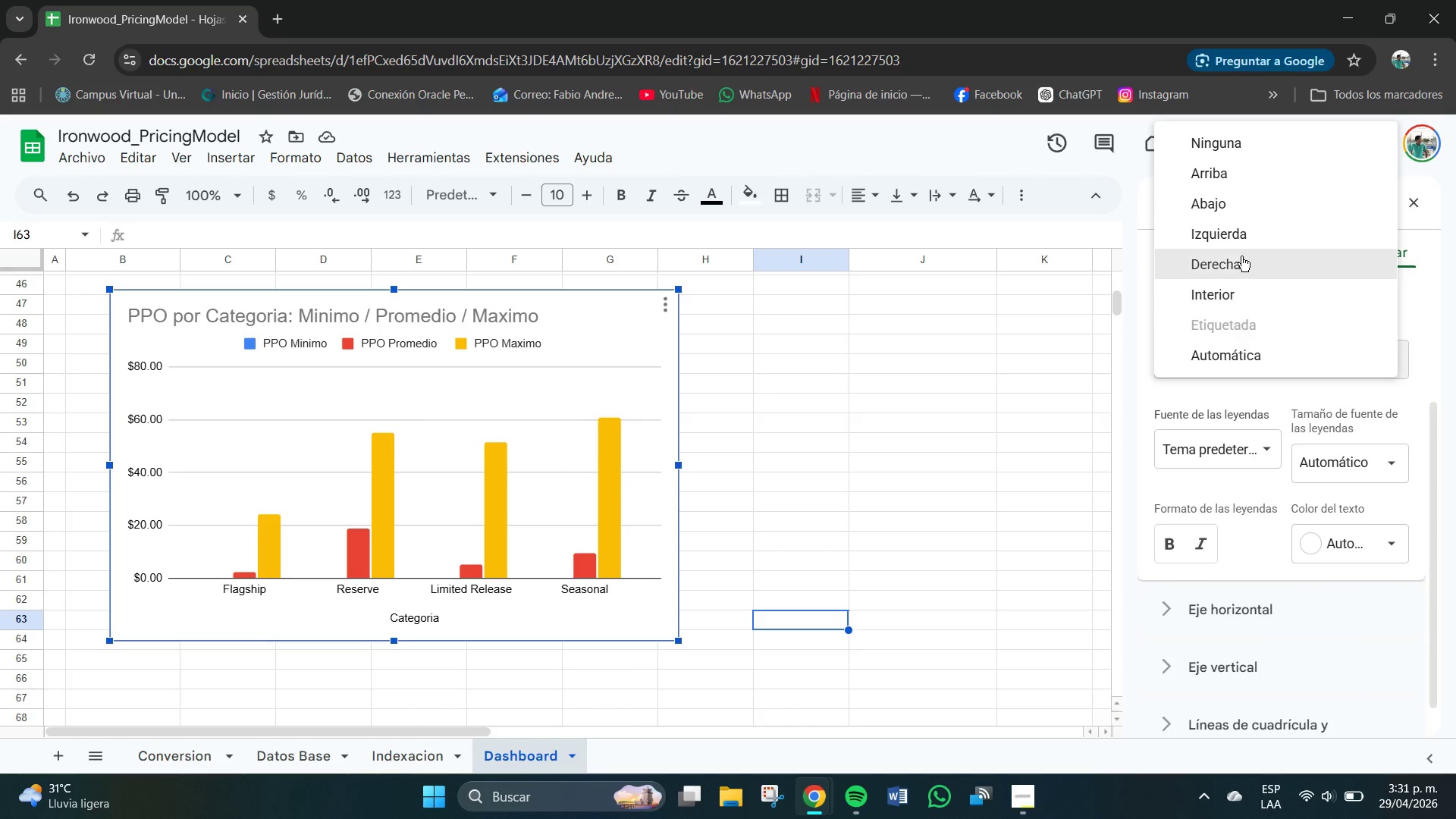 
left_click([1229, 266])
 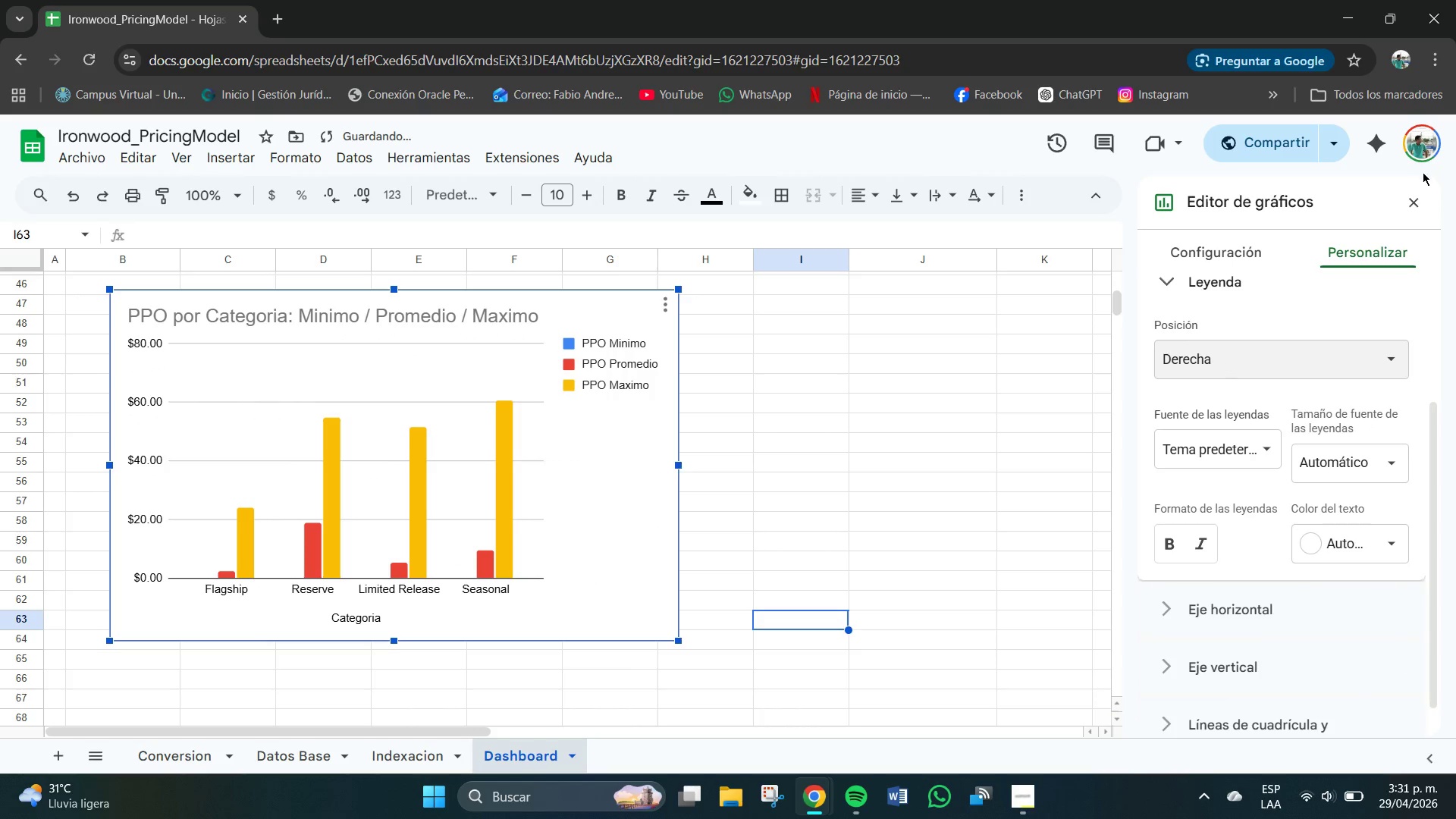 
left_click([1410, 196])
 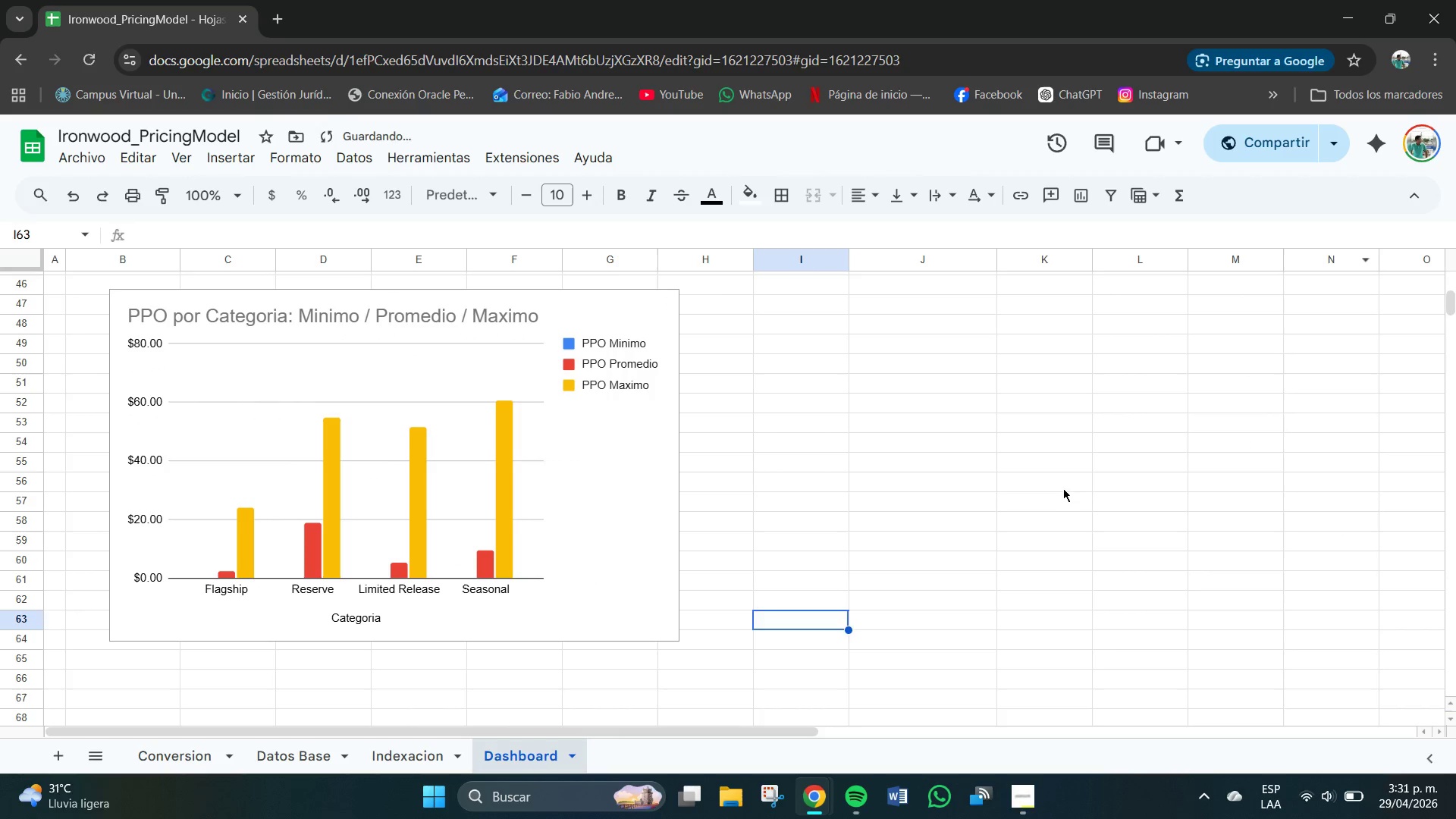 
left_click([1061, 488])
 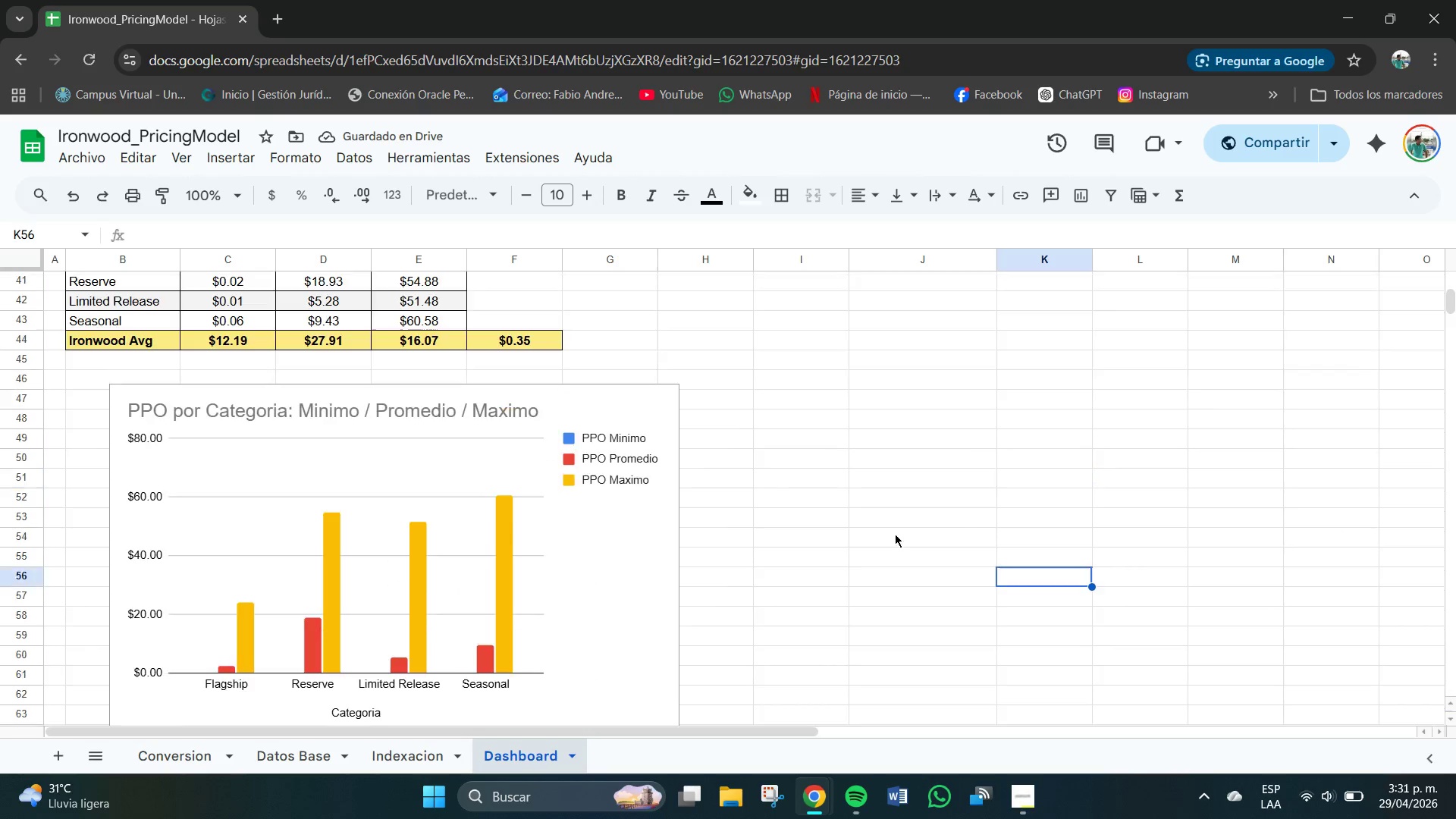 
scroll: coordinate [900, 532], scroll_direction: up, amount: 1.0
 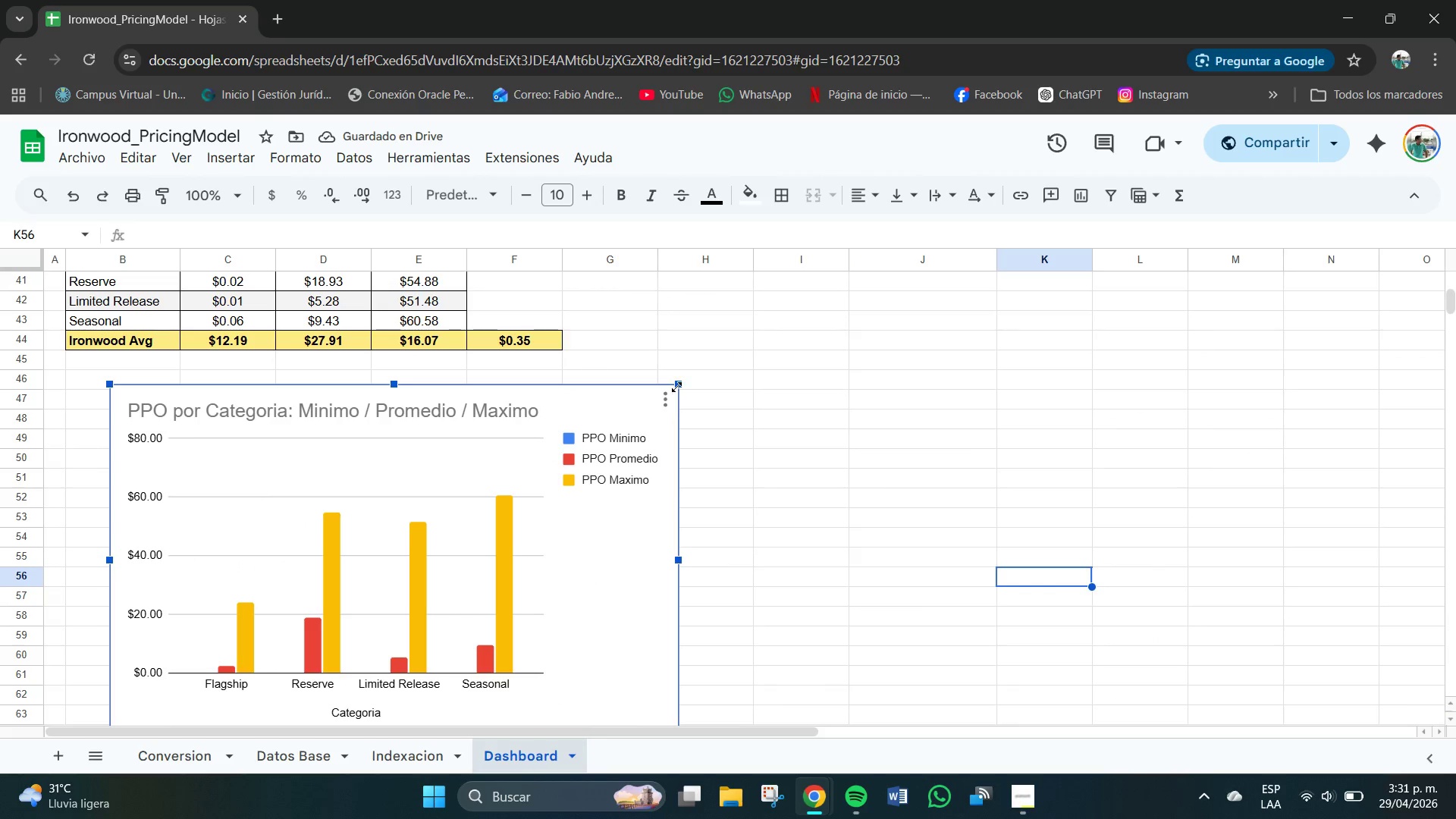 
left_click_drag(start_coordinate=[678, 384], to_coordinate=[754, 373])
 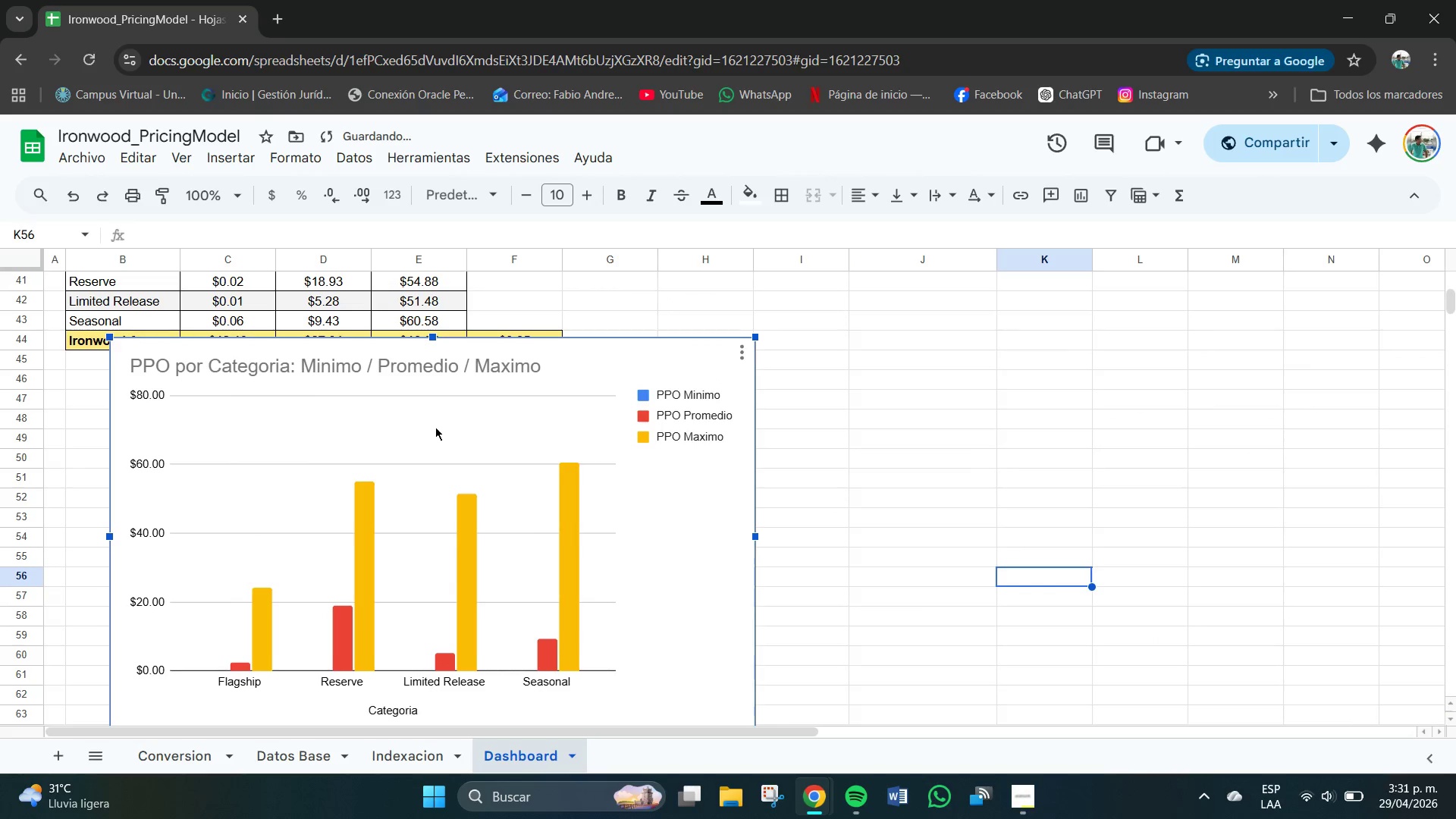 
left_click_drag(start_coordinate=[435, 425], to_coordinate=[404, 474])
 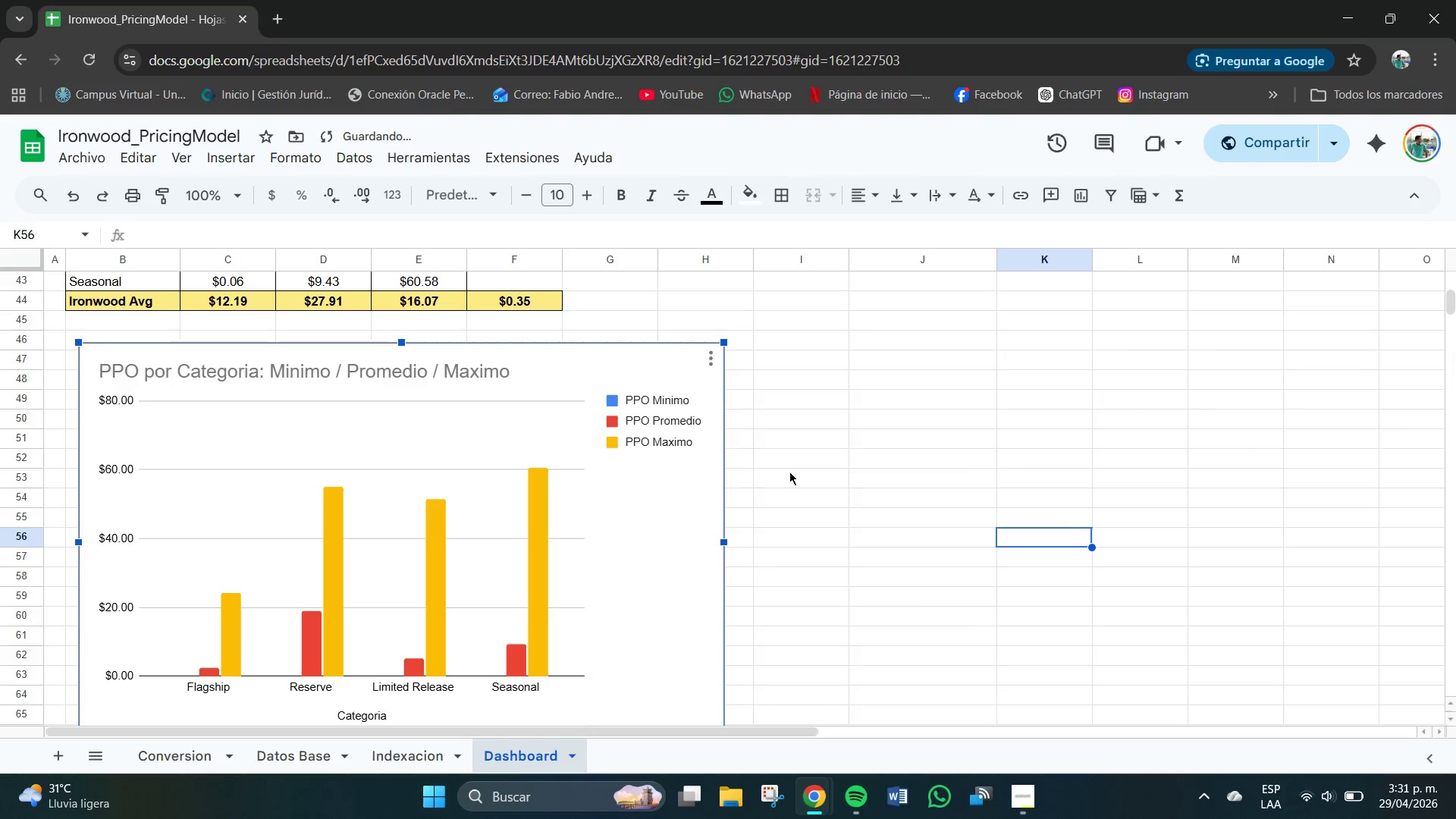 
left_click([789, 472])
 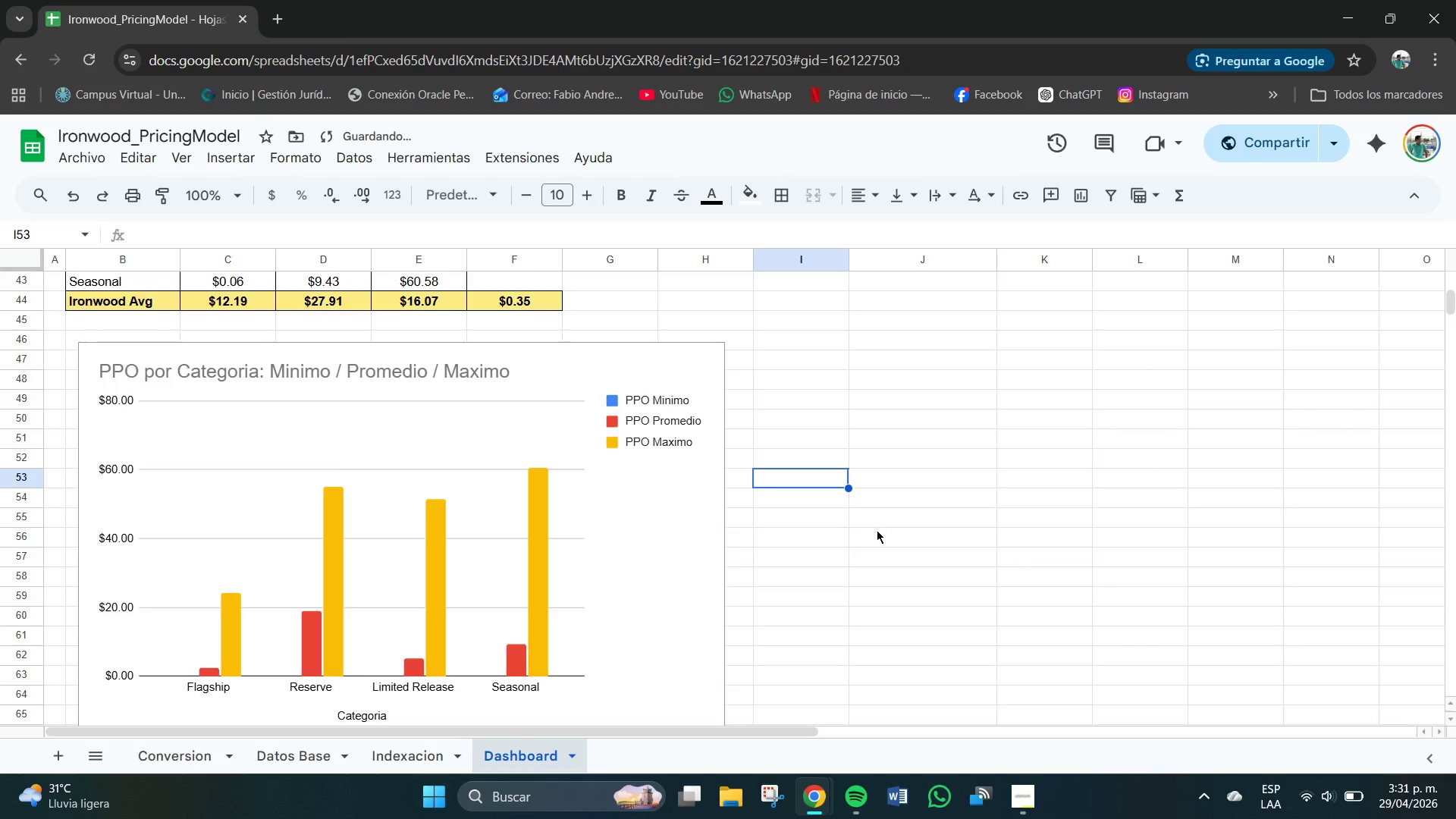 
scroll: coordinate [878, 529], scroll_direction: down, amount: 1.0
 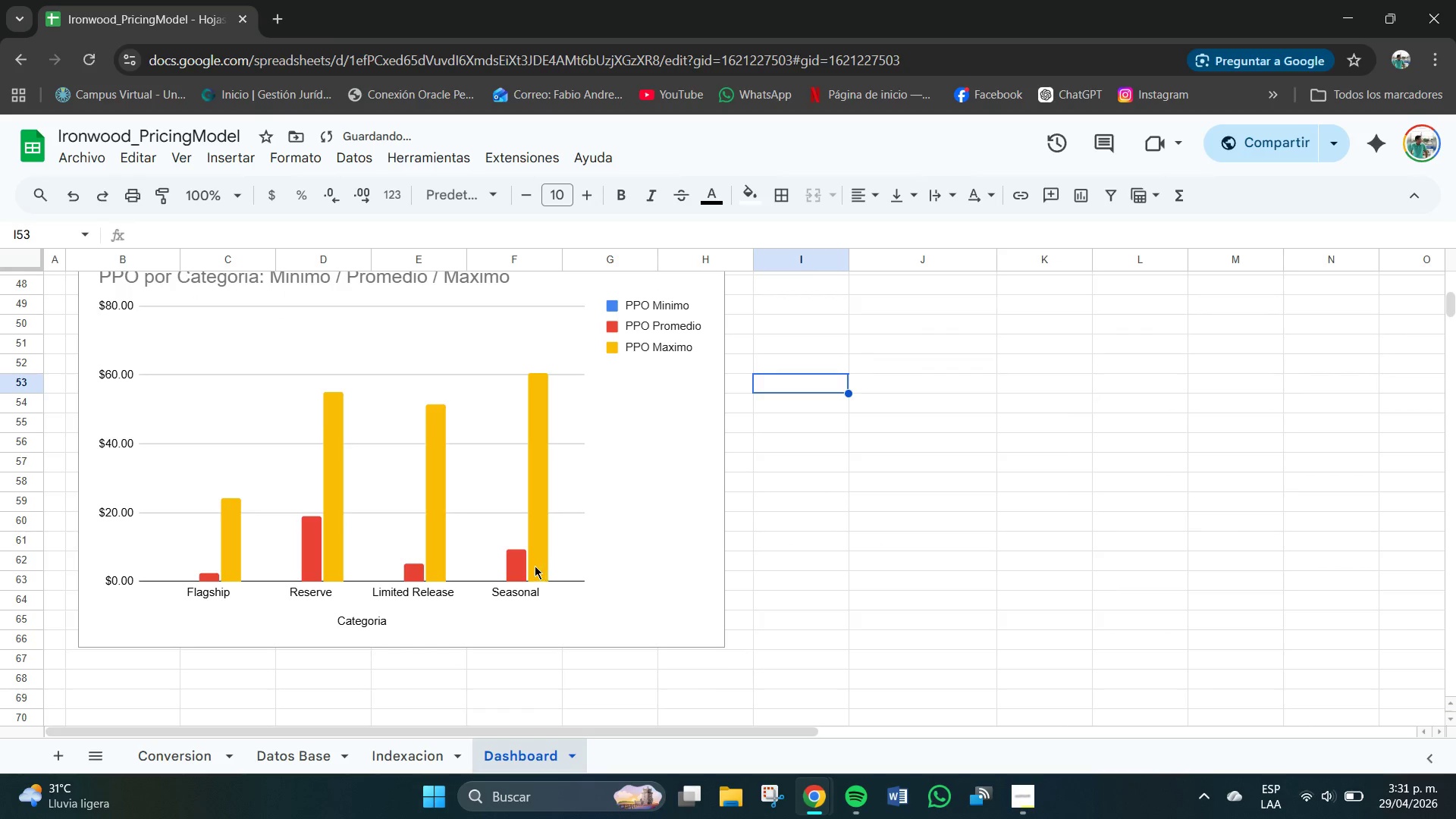 
scroll: coordinate [535, 564], scroll_direction: up, amount: 7.0
 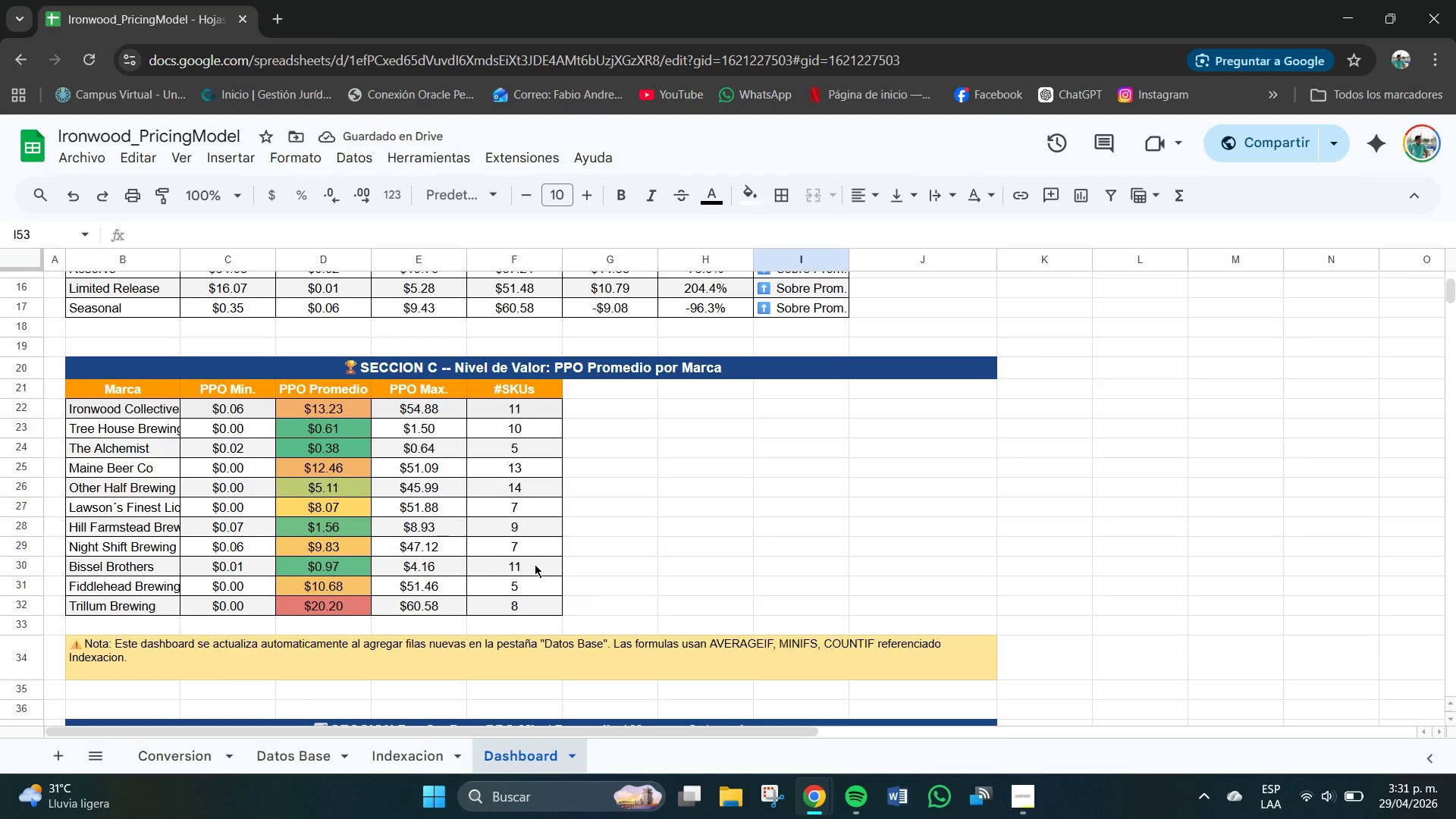 
scroll: coordinate [514, 532], scroll_direction: down, amount: 7.0
 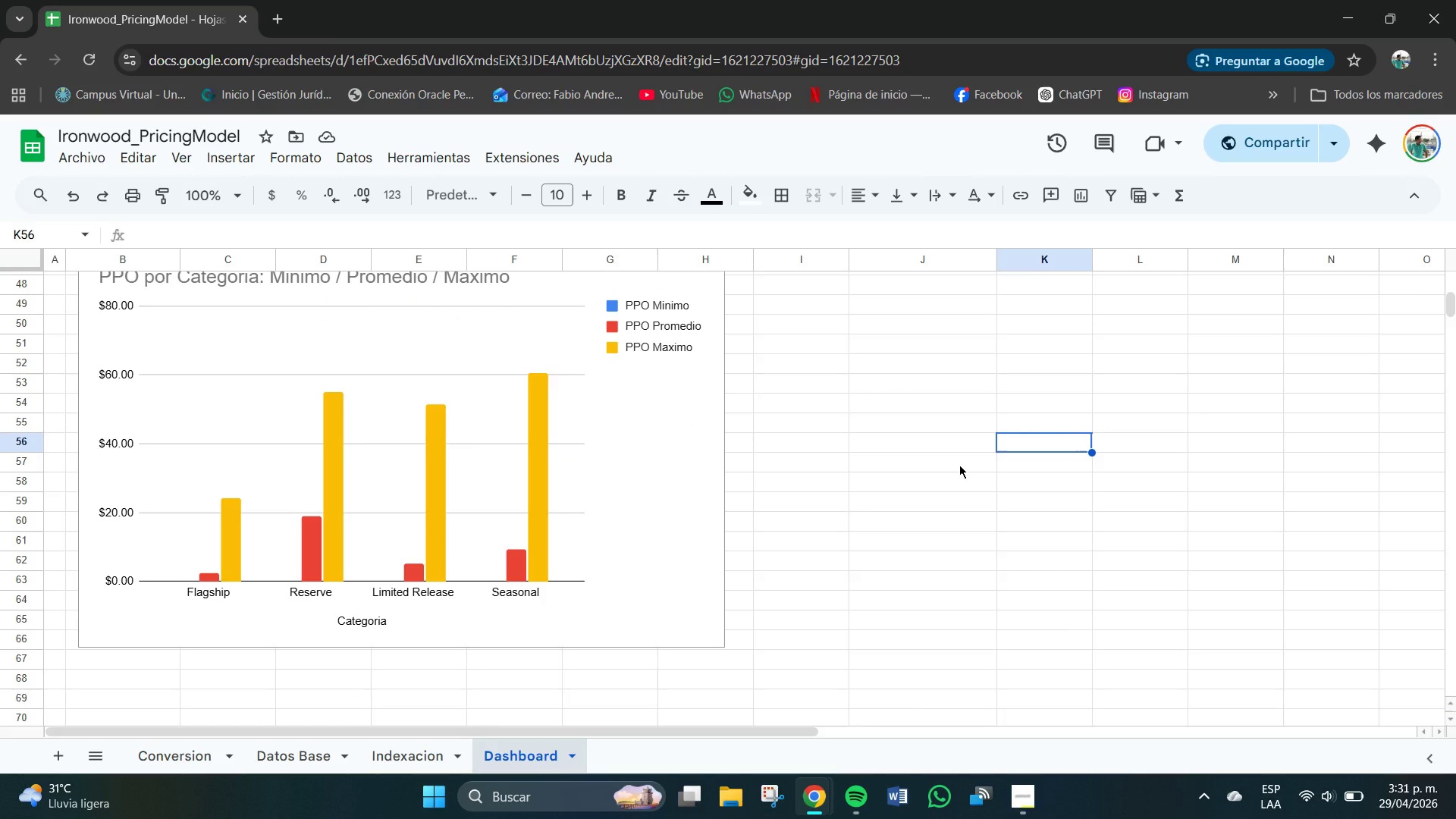 
scroll: coordinate [601, 608], scroll_direction: up, amount: 10.0
 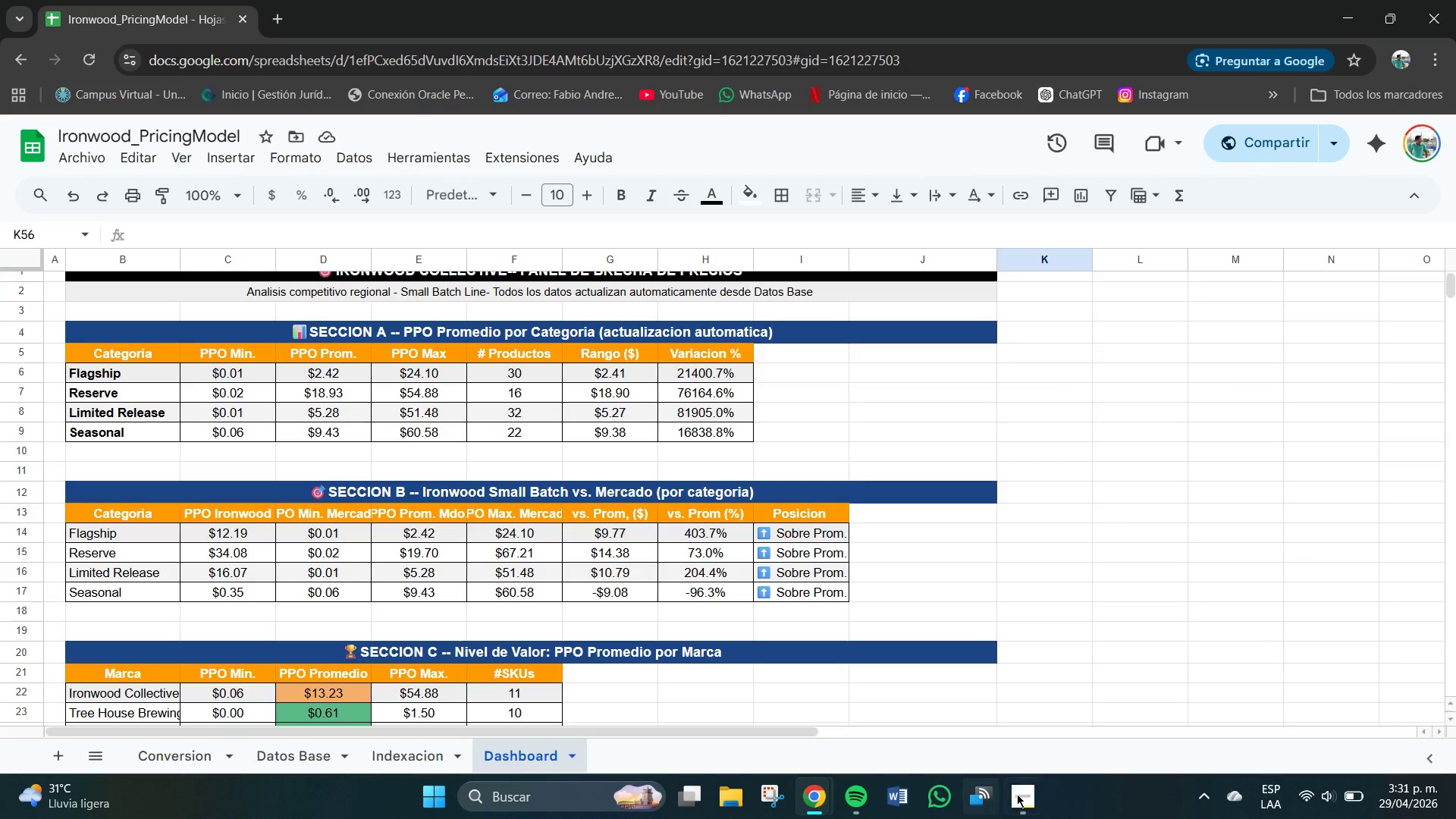 
left_click([1019, 796])